 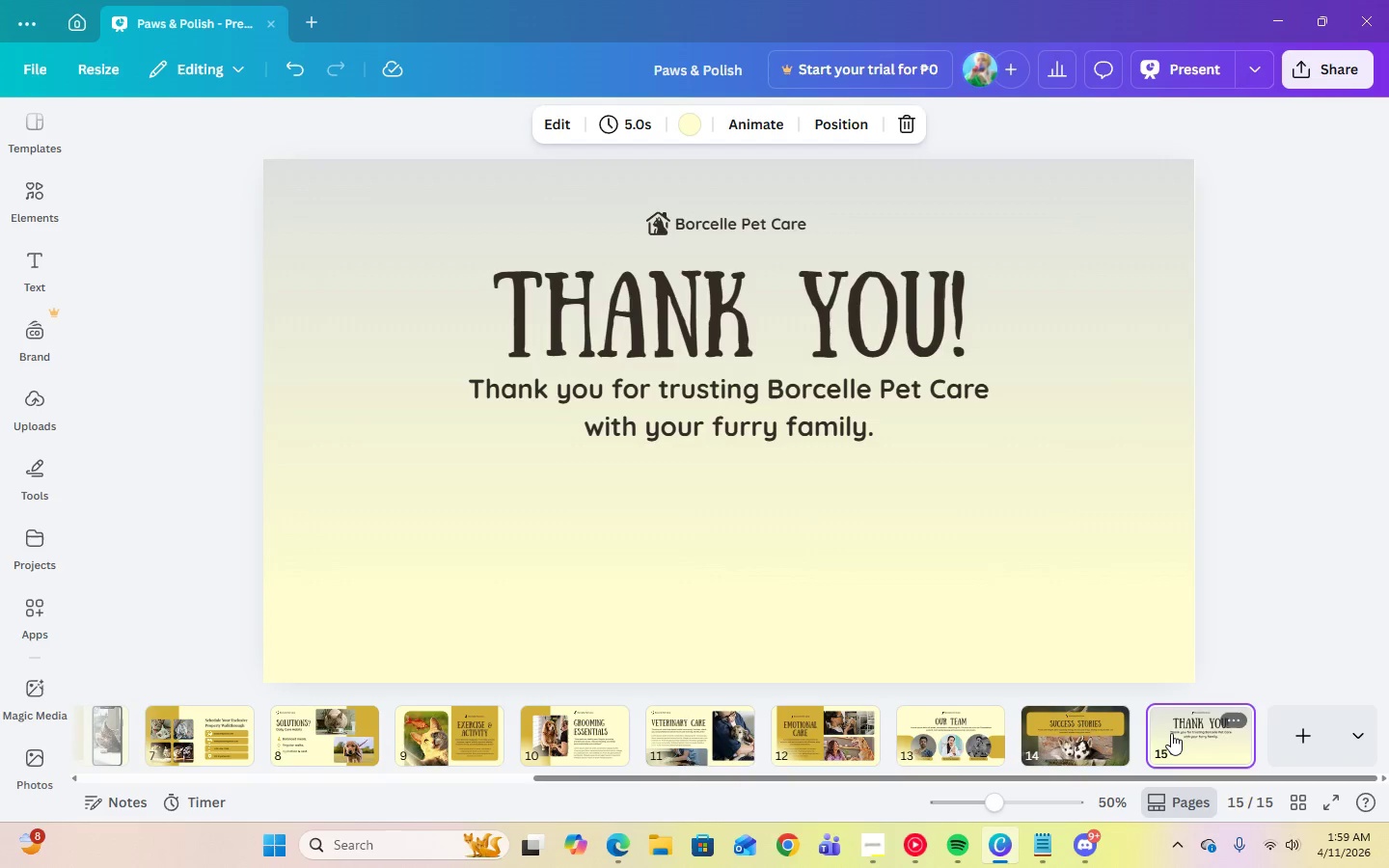 
key(Delete)
 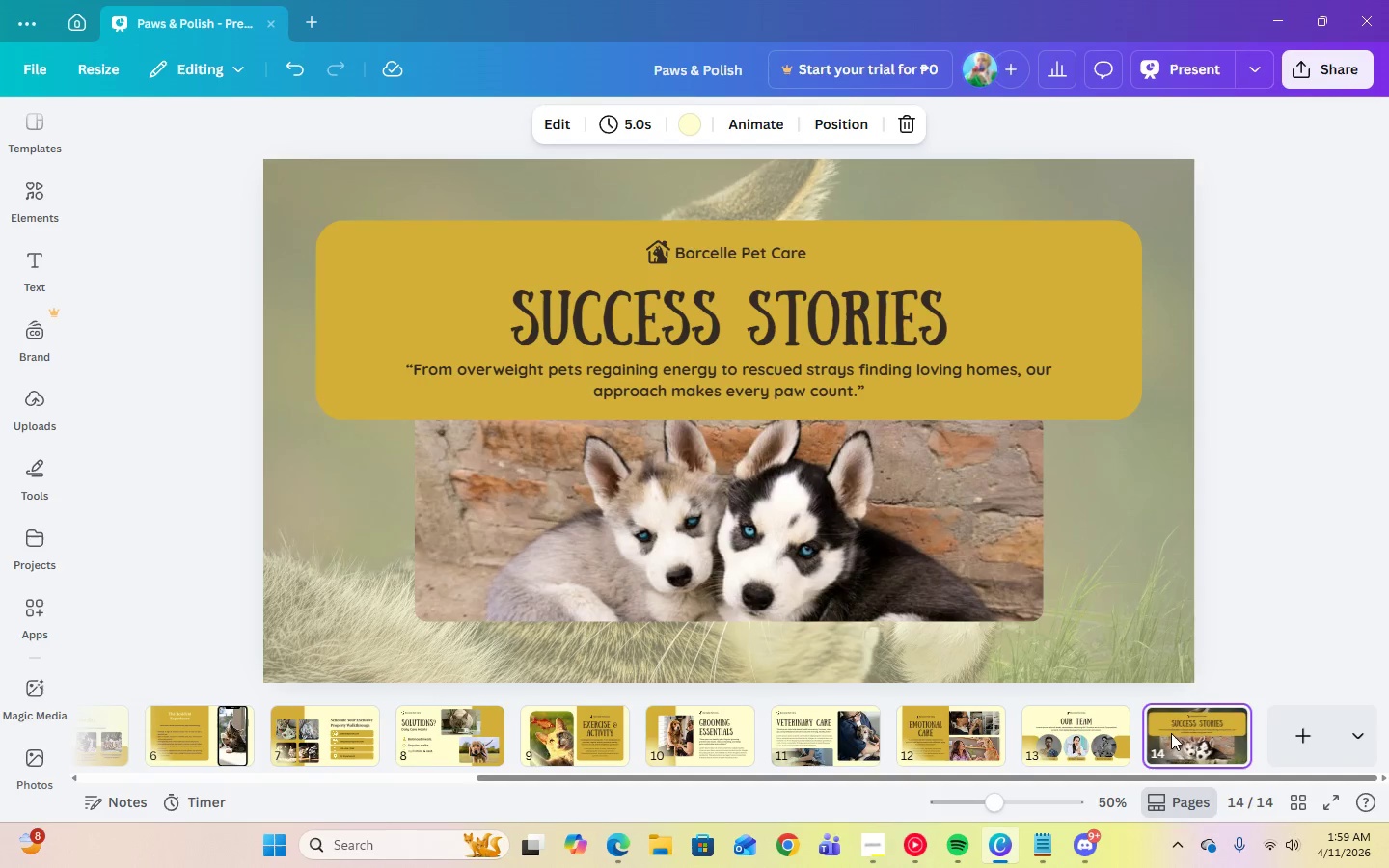 
key(Delete)
 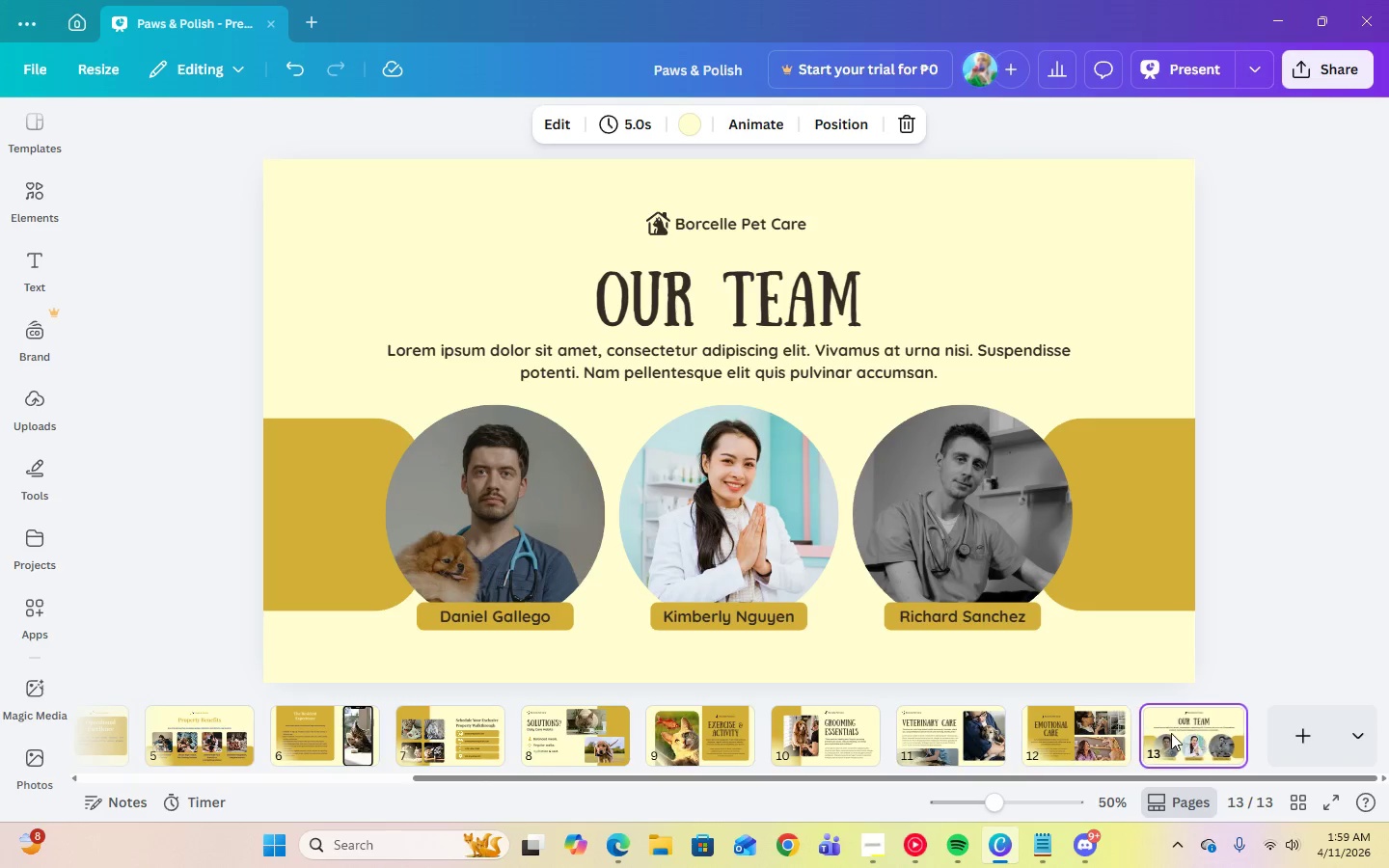 
key(Delete)
 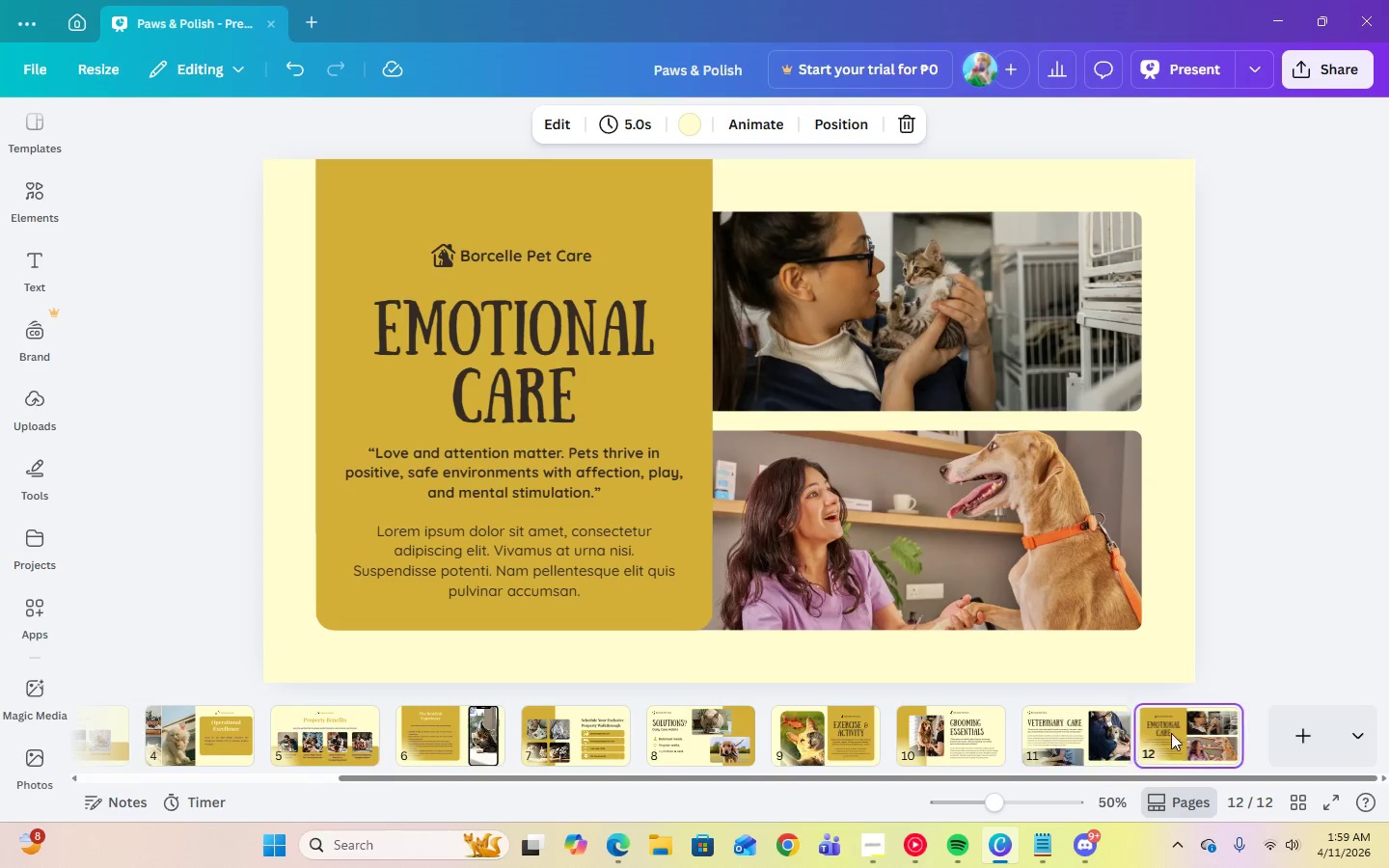 
key(Delete)
 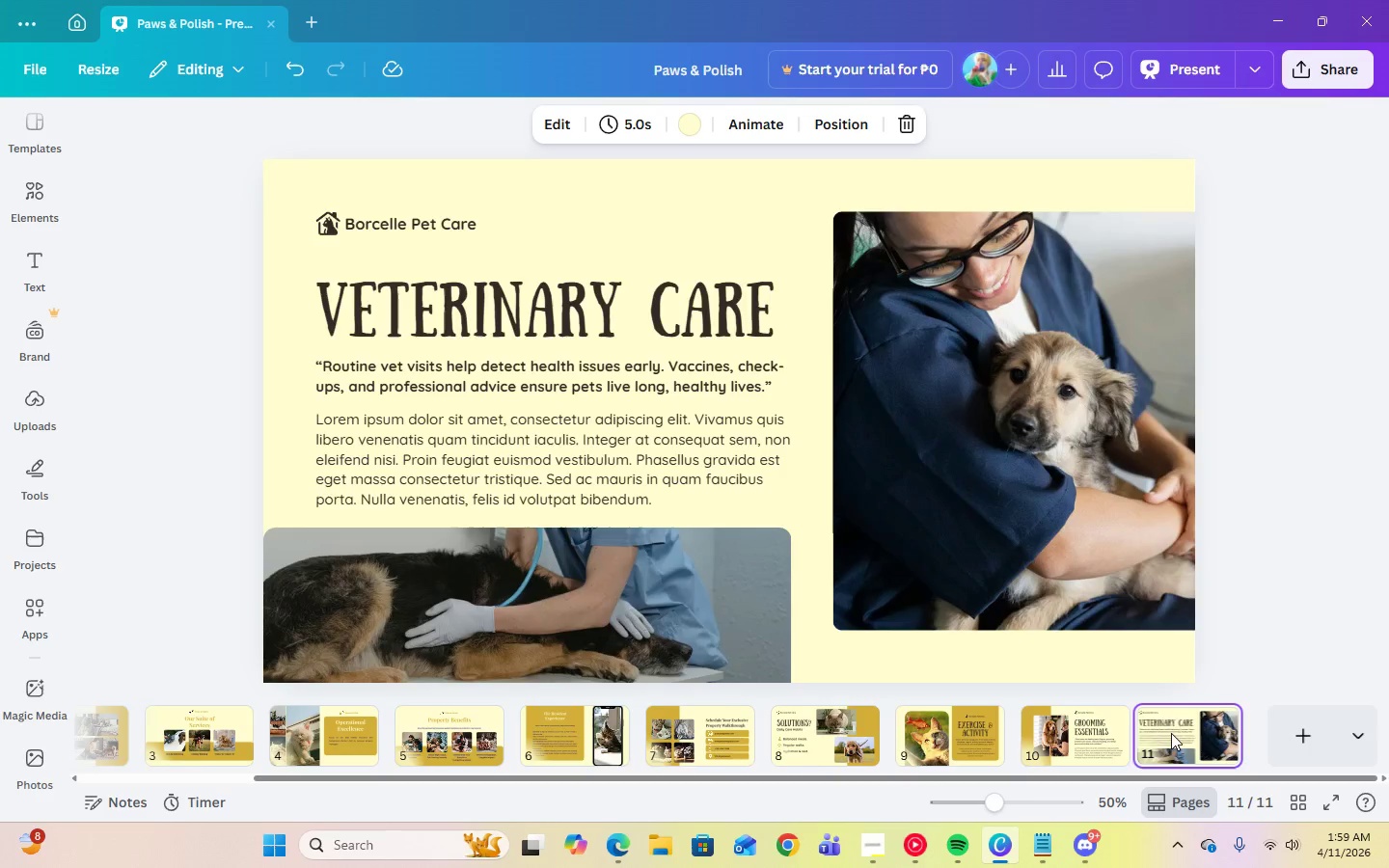 
key(Delete)
 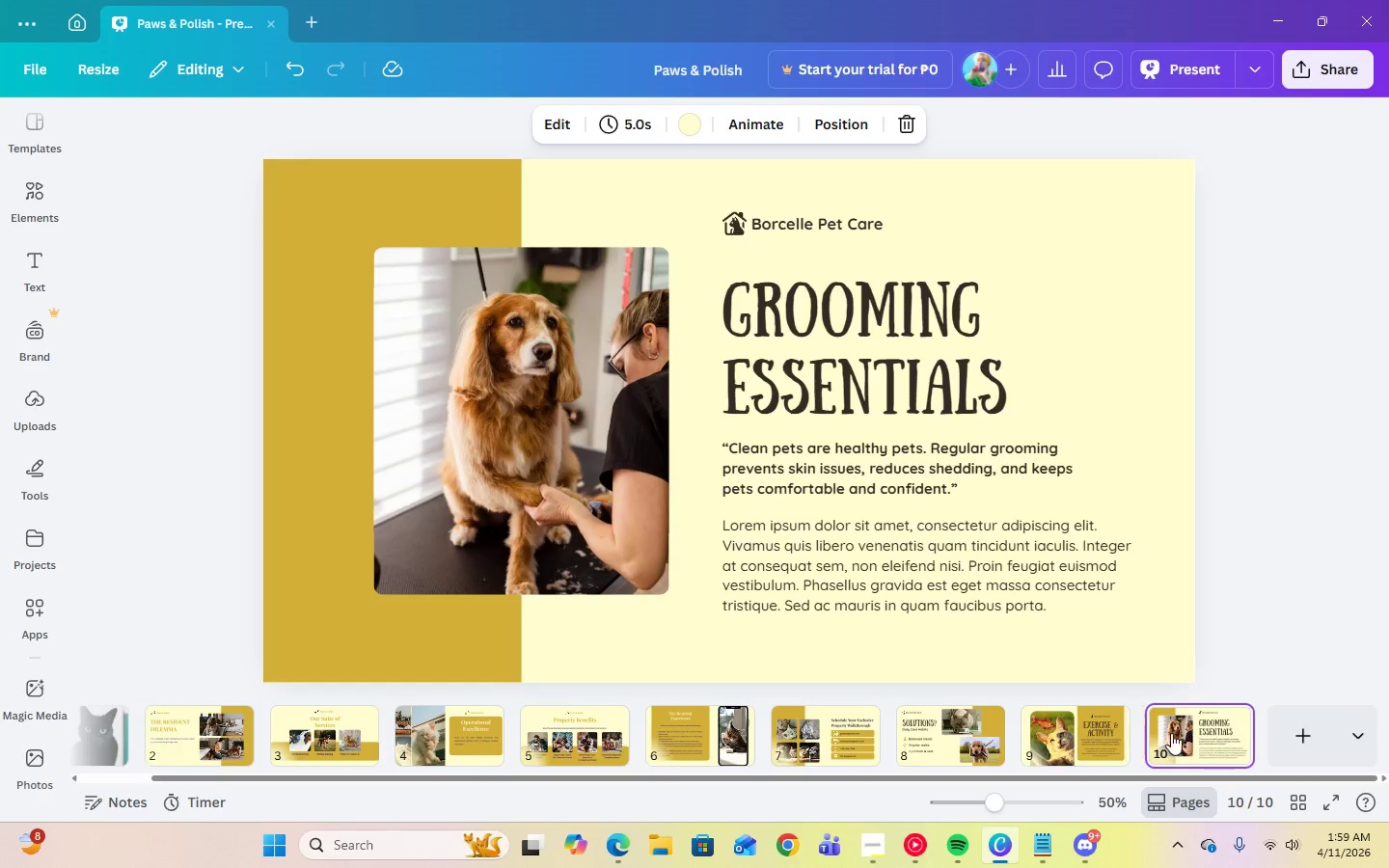 
key(Delete)
 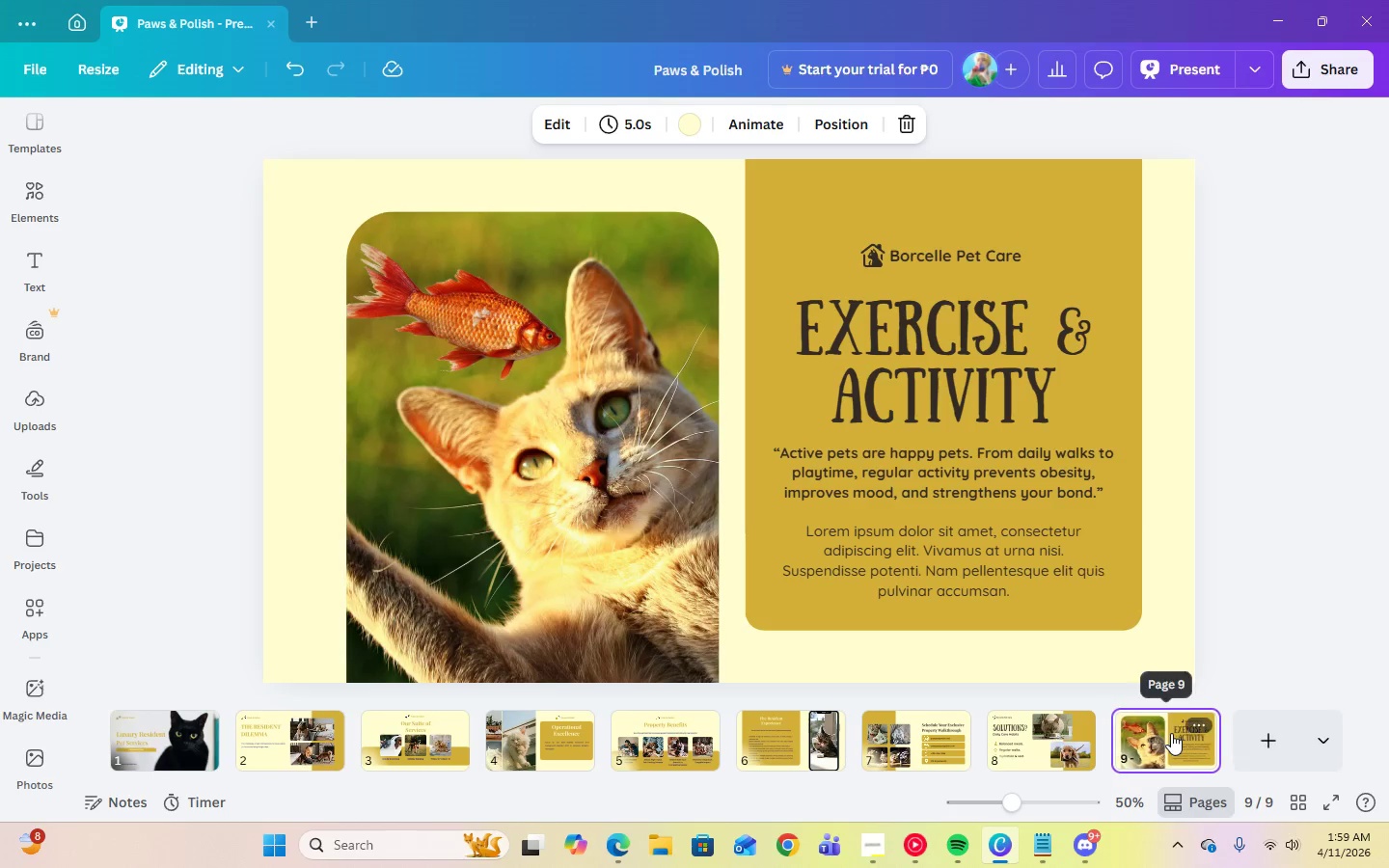 
key(Delete)
 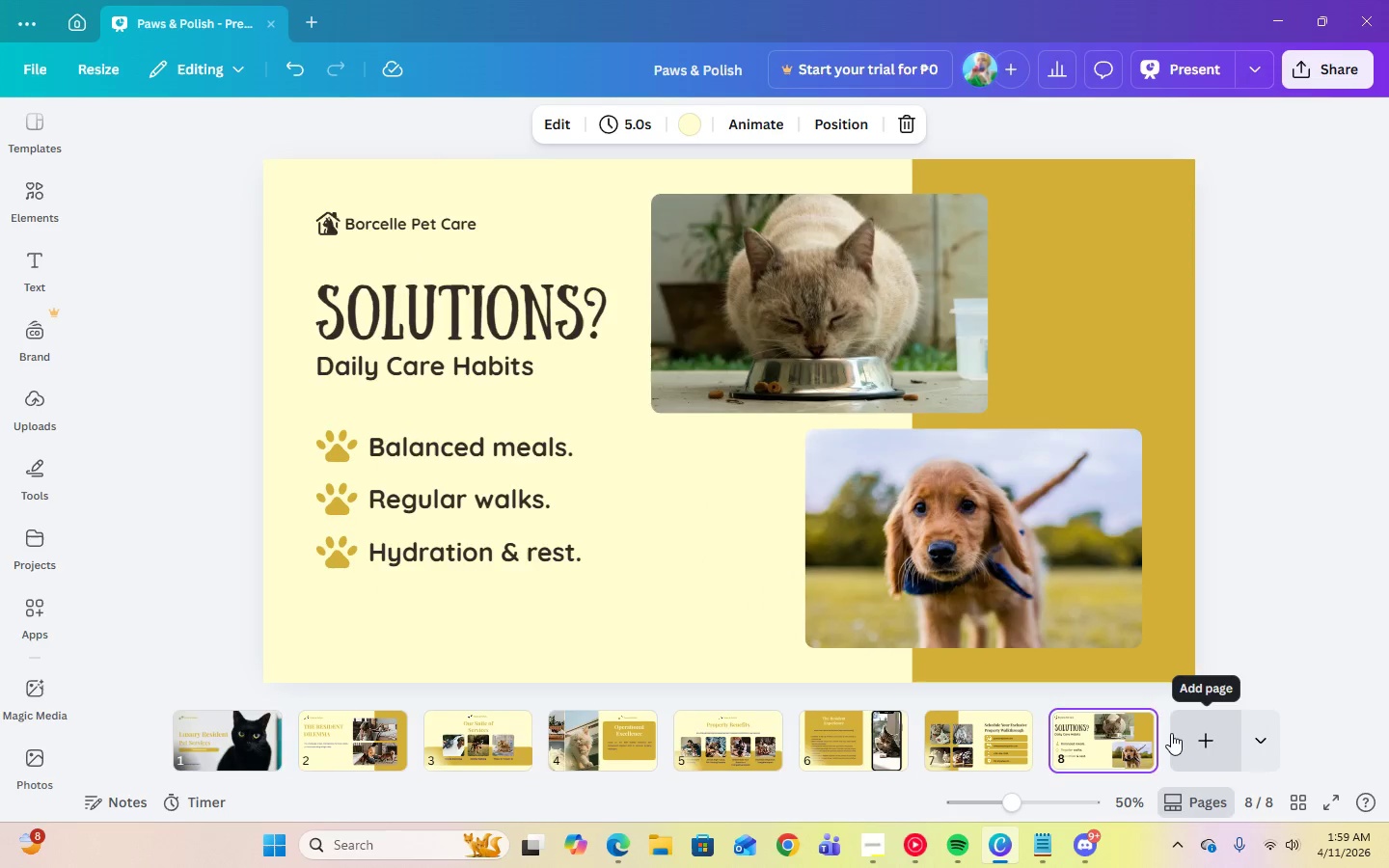 
key(Delete)
 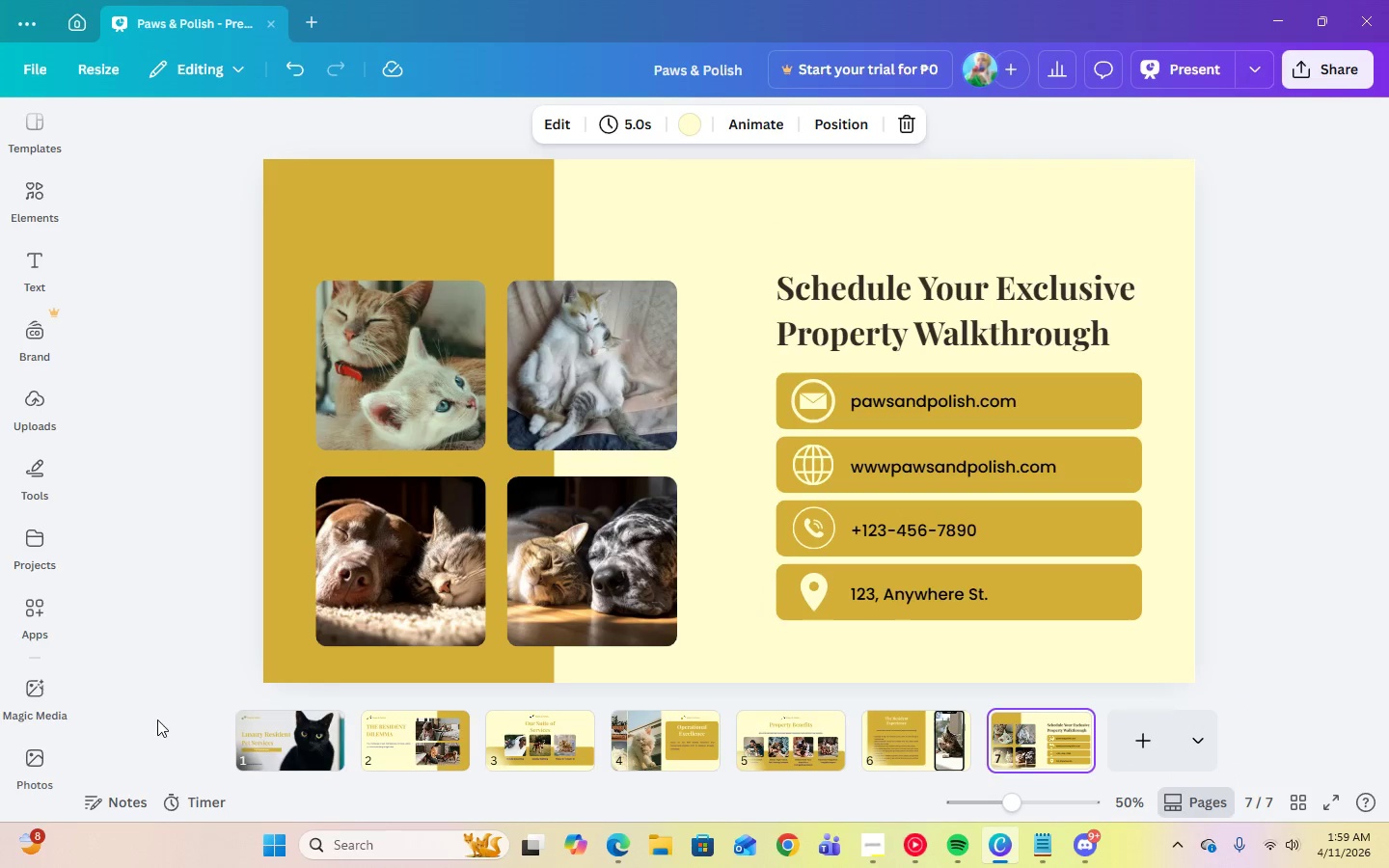 
left_click([278, 754])
 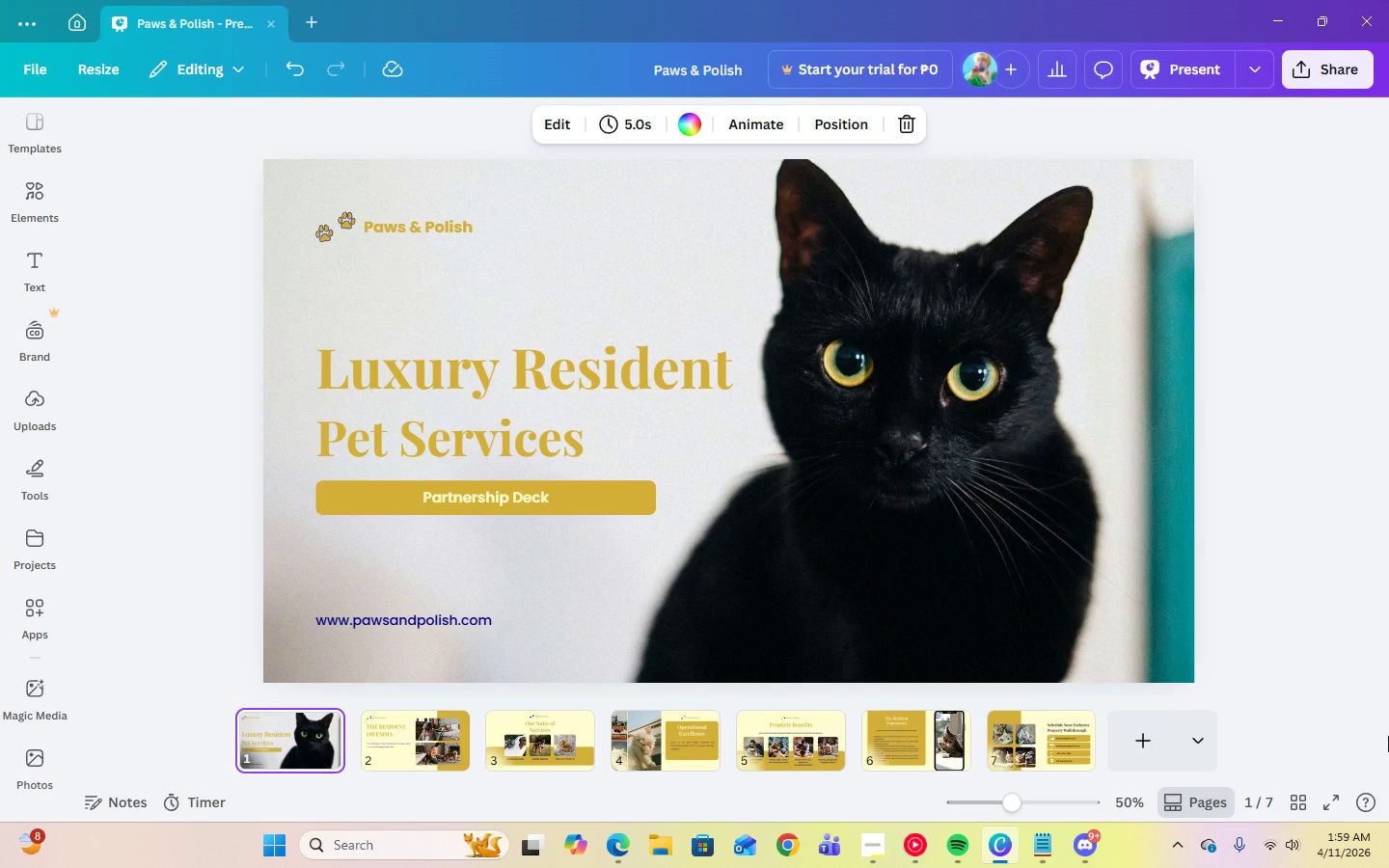 
key(ArrowRight)
 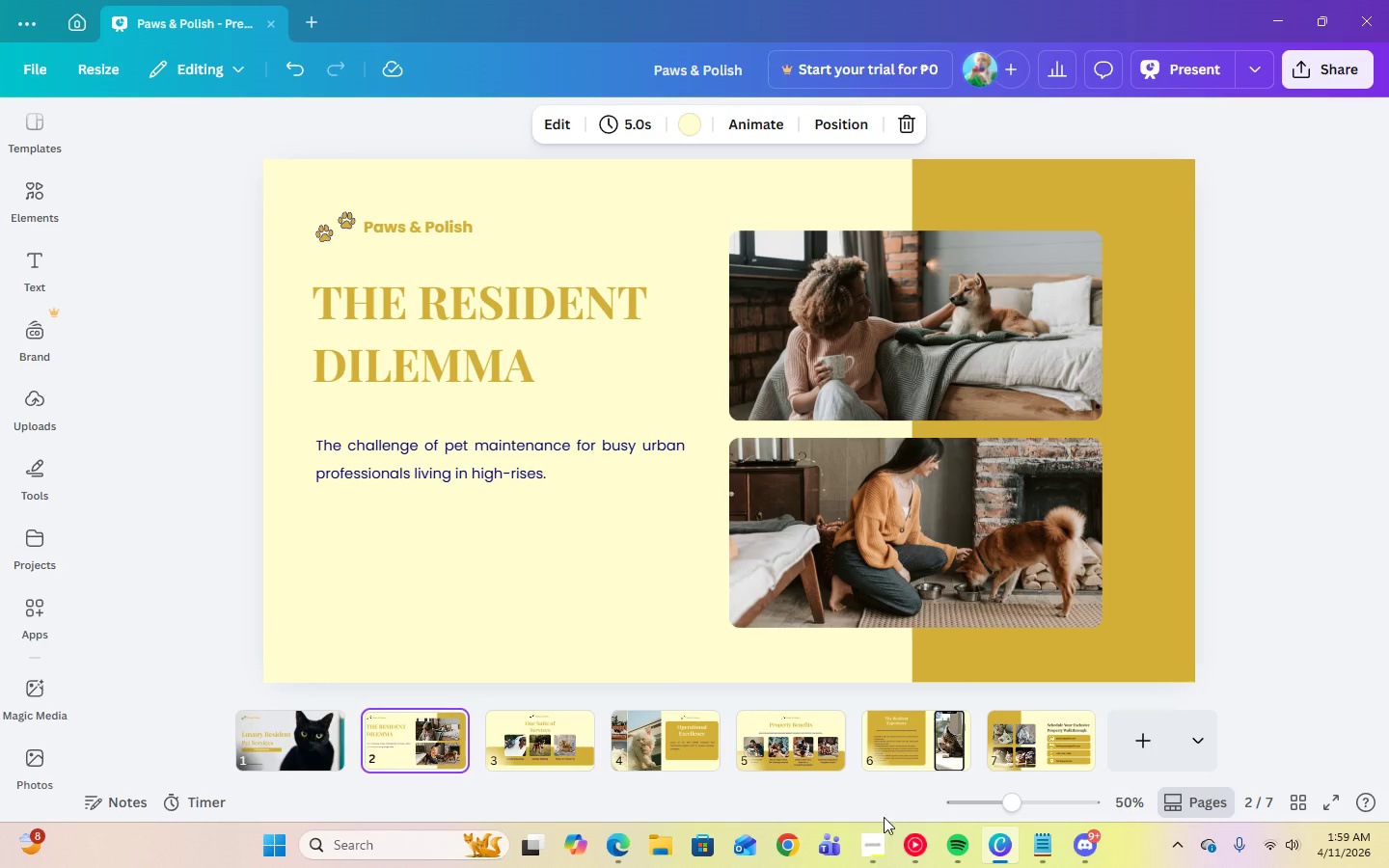 
left_click([867, 848])